 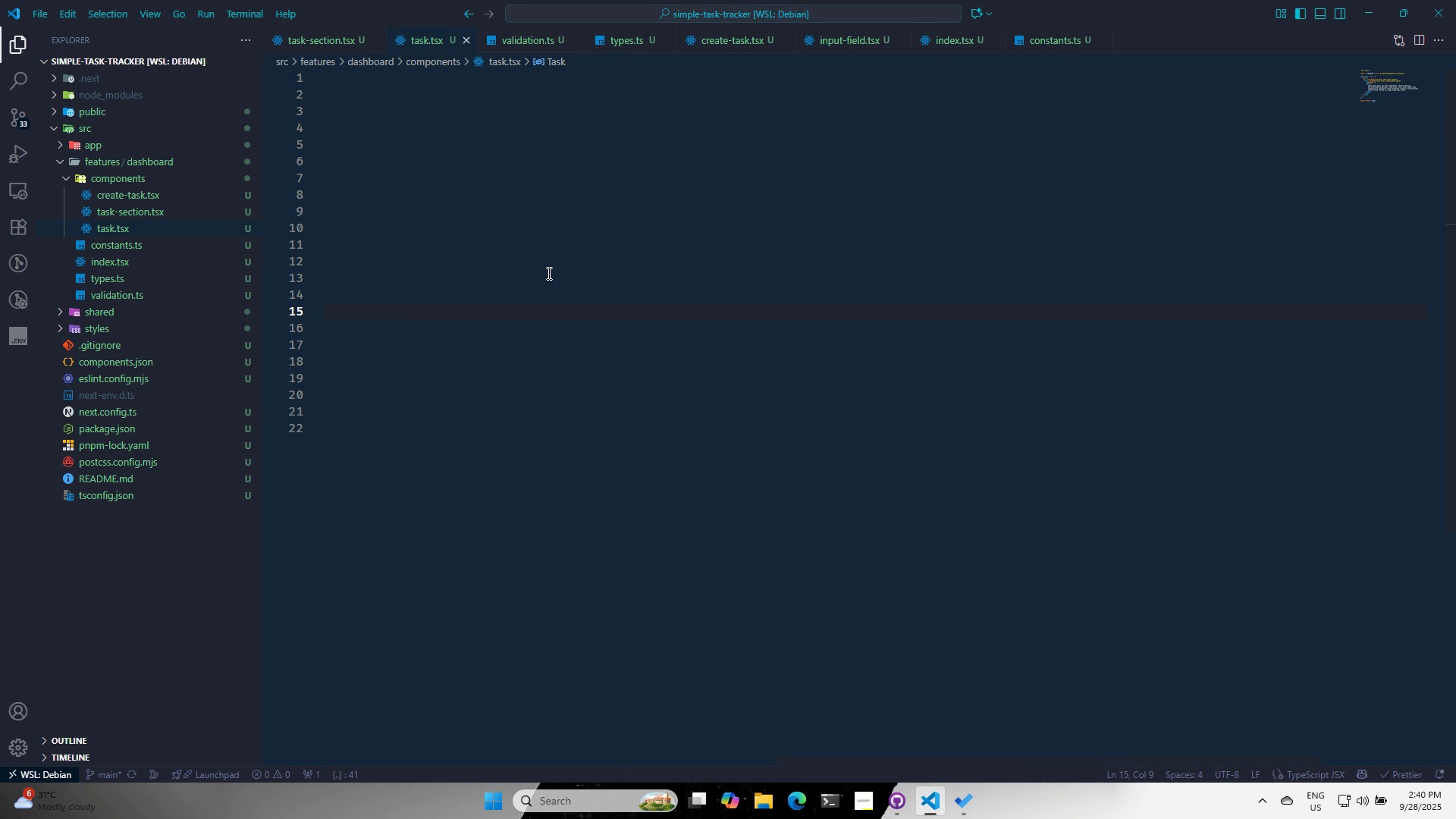 
key(Control+S)
 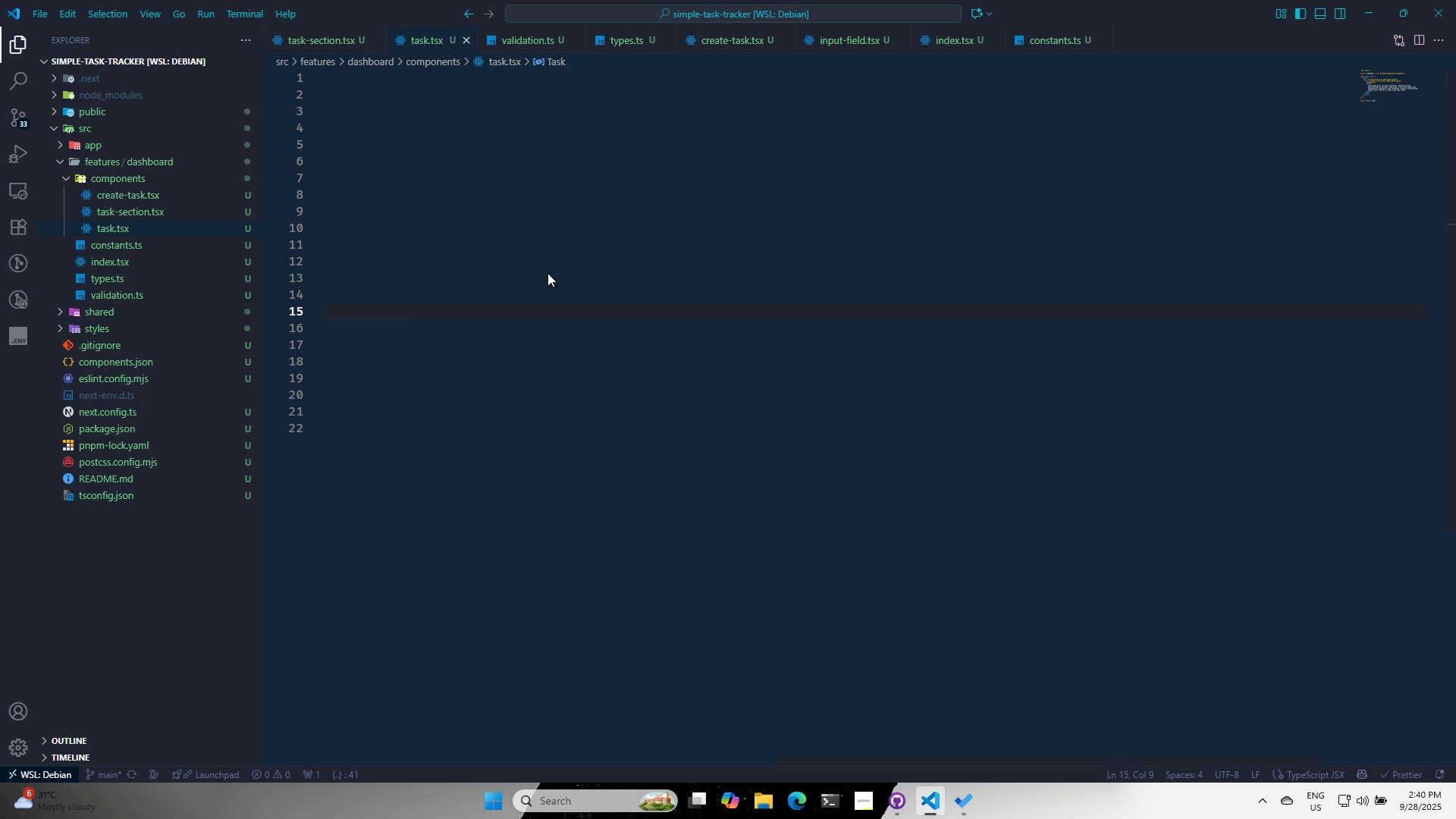 
key(Alt+AltLeft)
 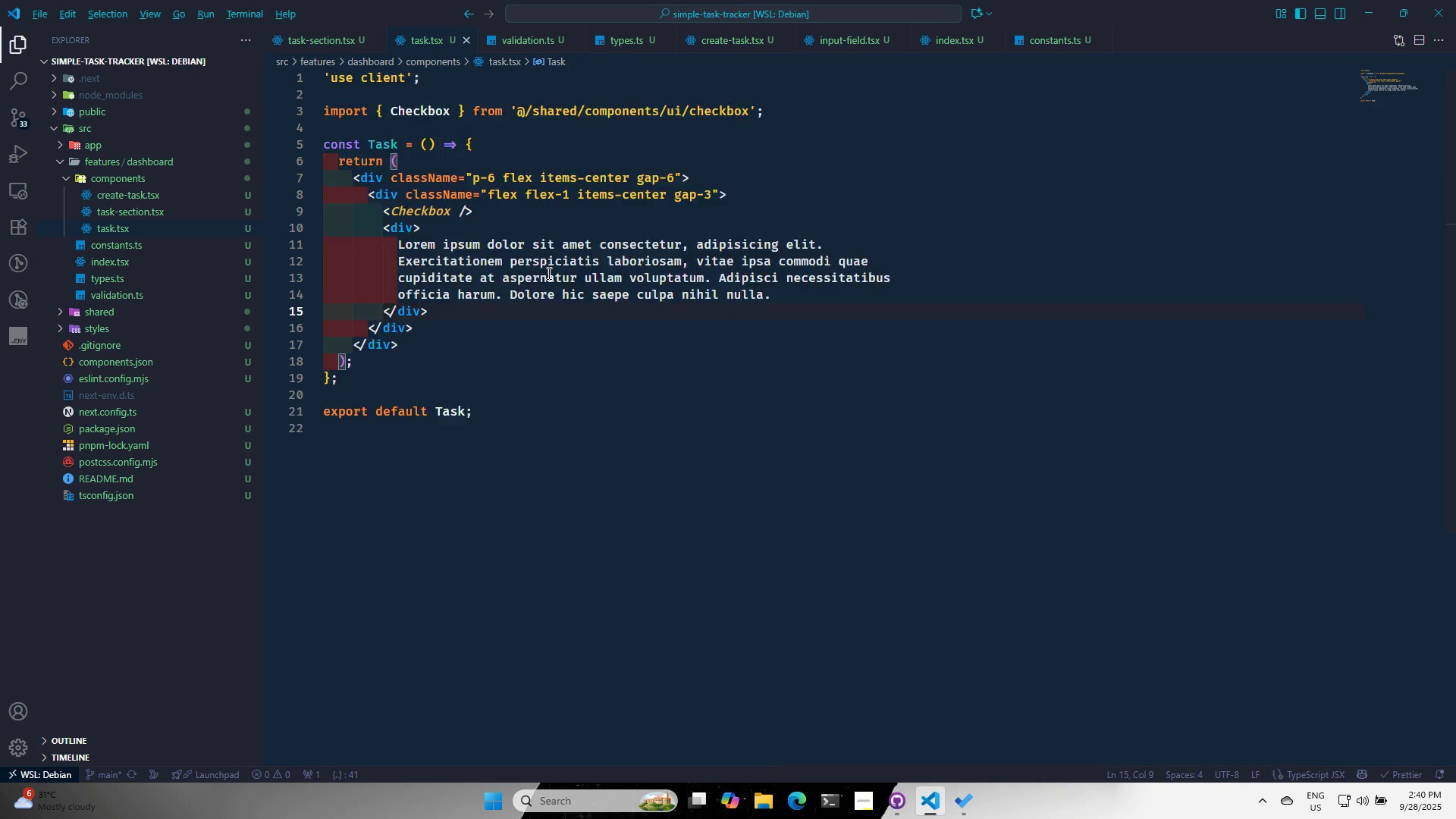 
key(Alt+Tab)
 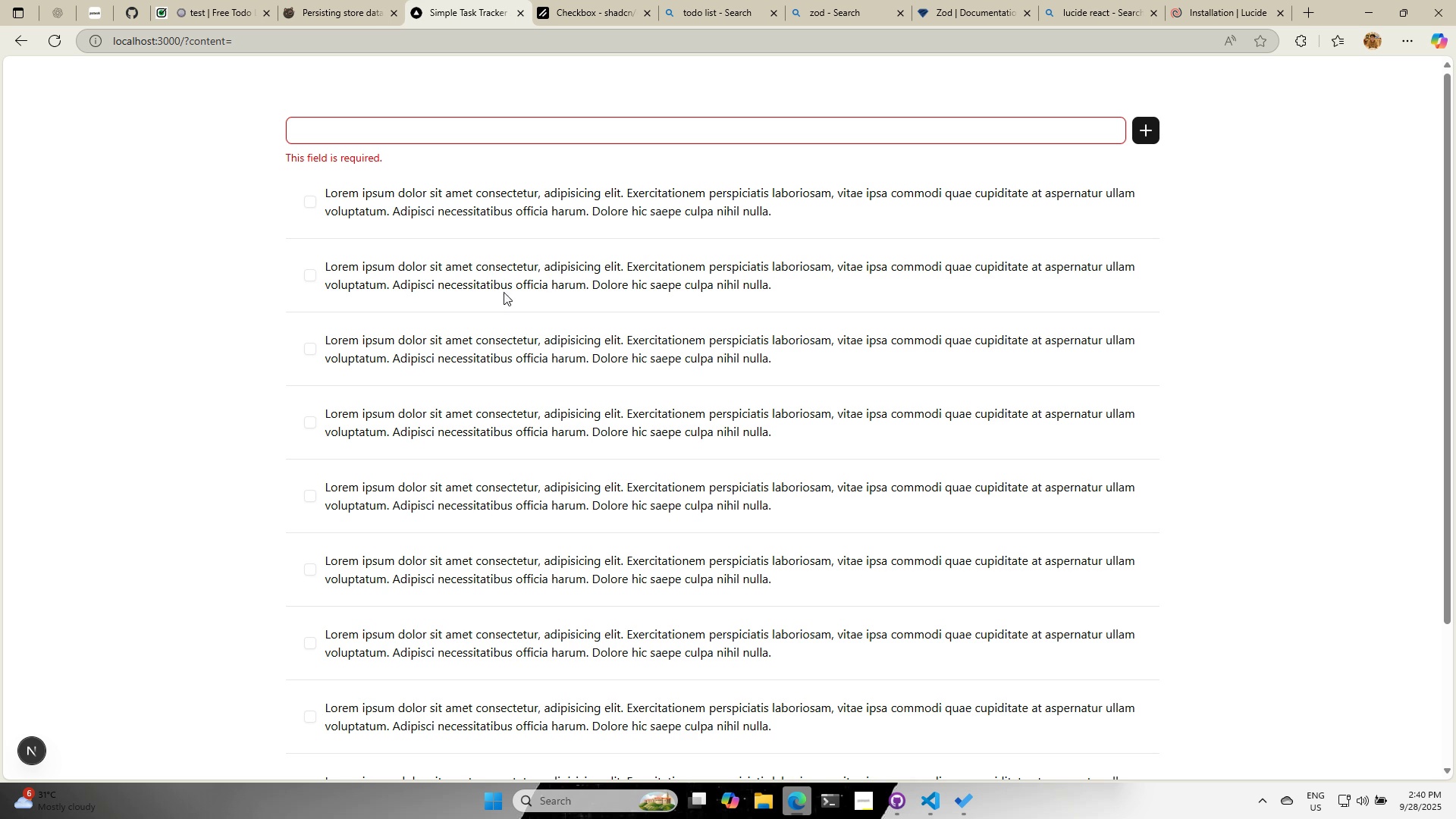 
wait(5.57)
 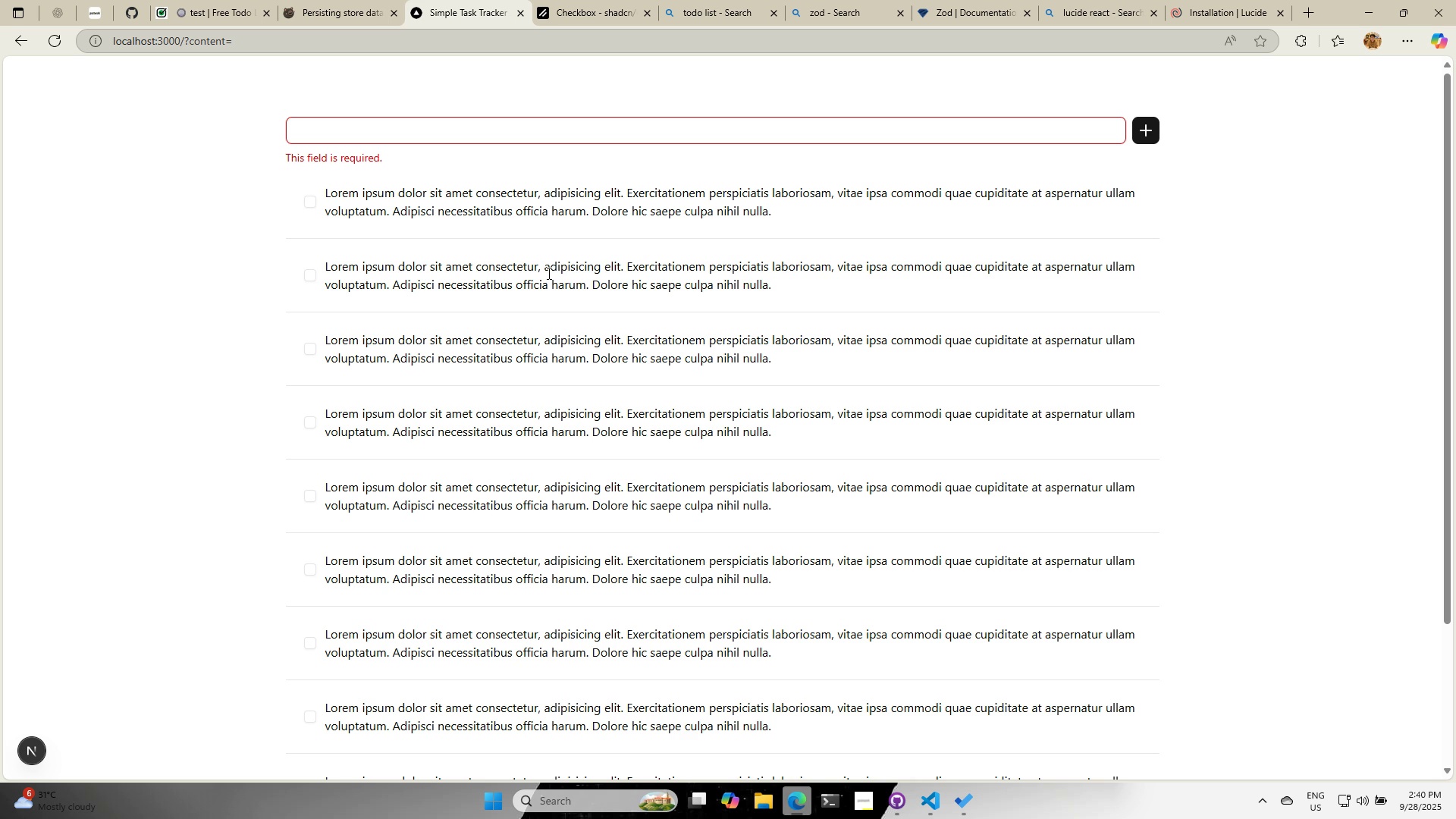 
left_click([308, 354])
 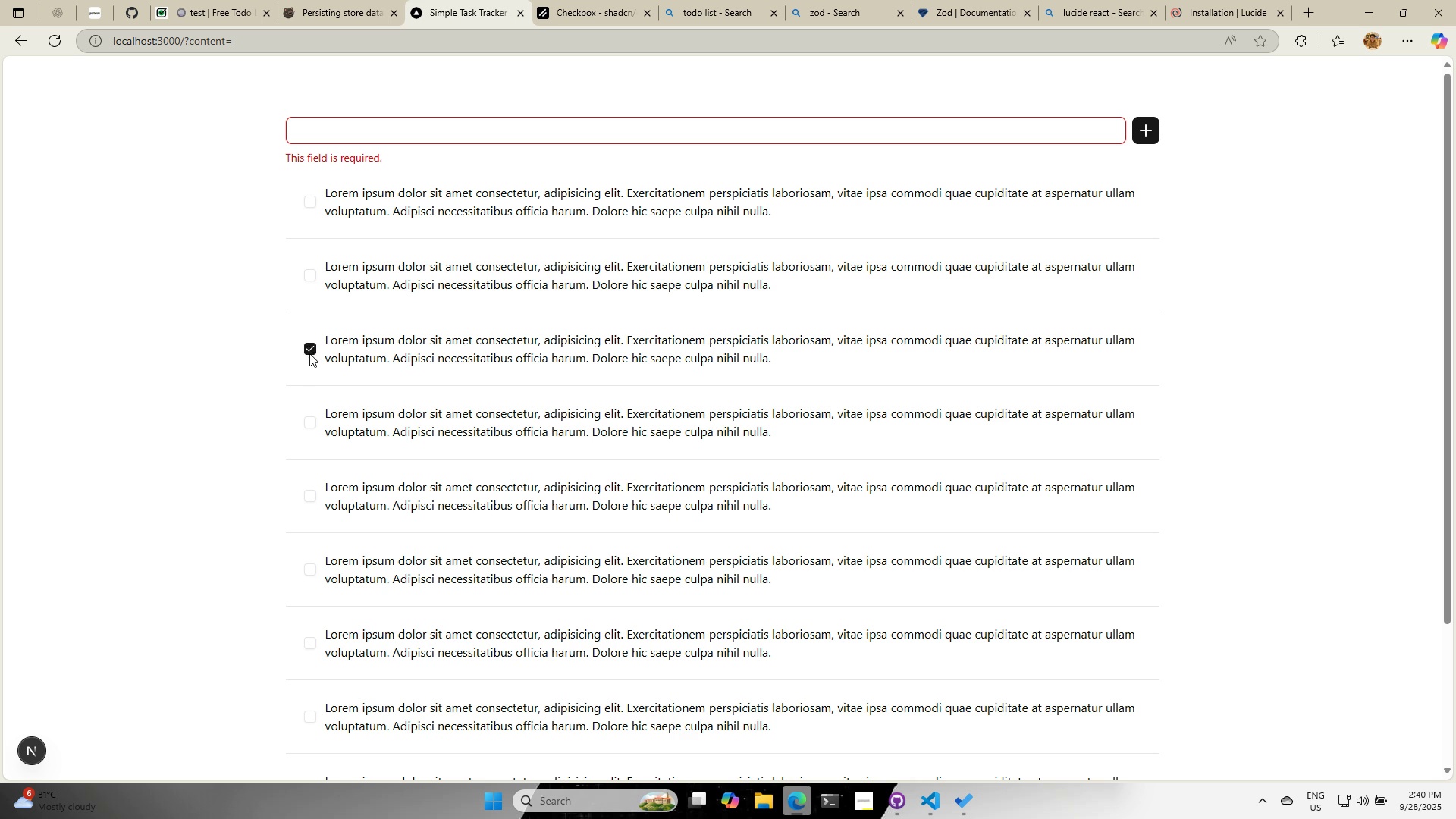 
left_click([309, 353])
 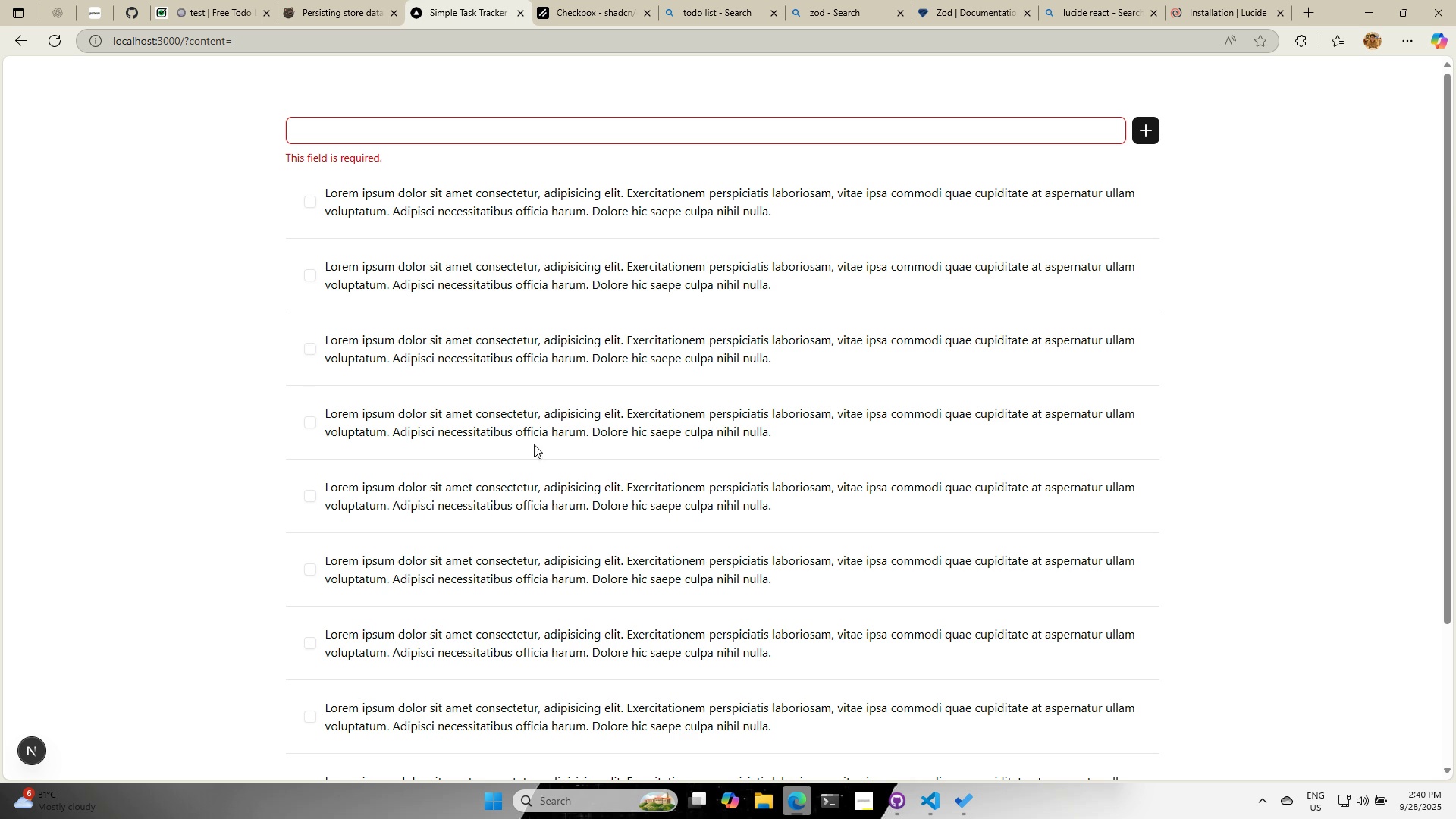 
scroll: coordinate [578, 510], scroll_direction: down, amount: 5.0
 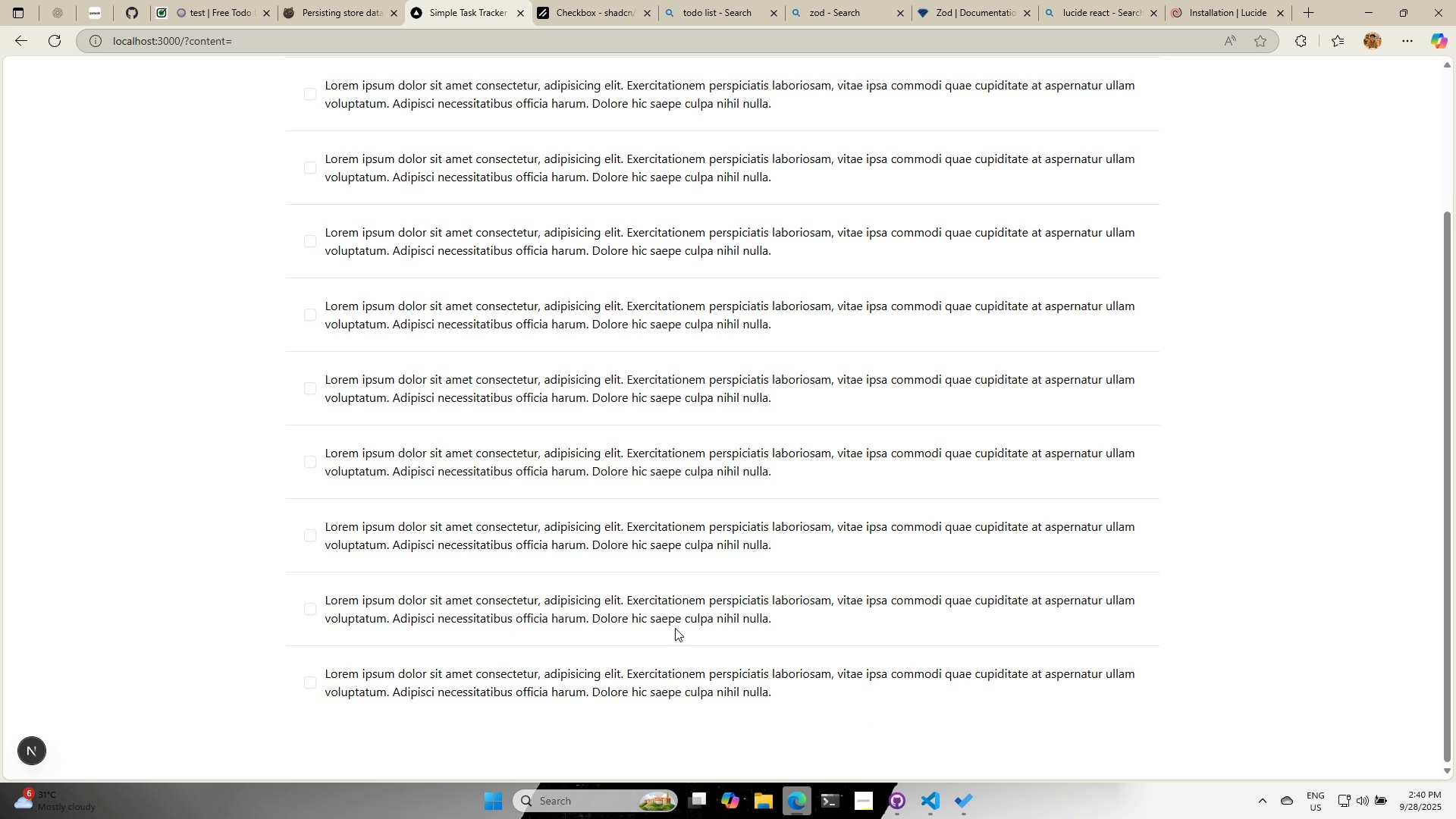 
scroll: coordinate [667, 611], scroll_direction: up, amount: 4.0
 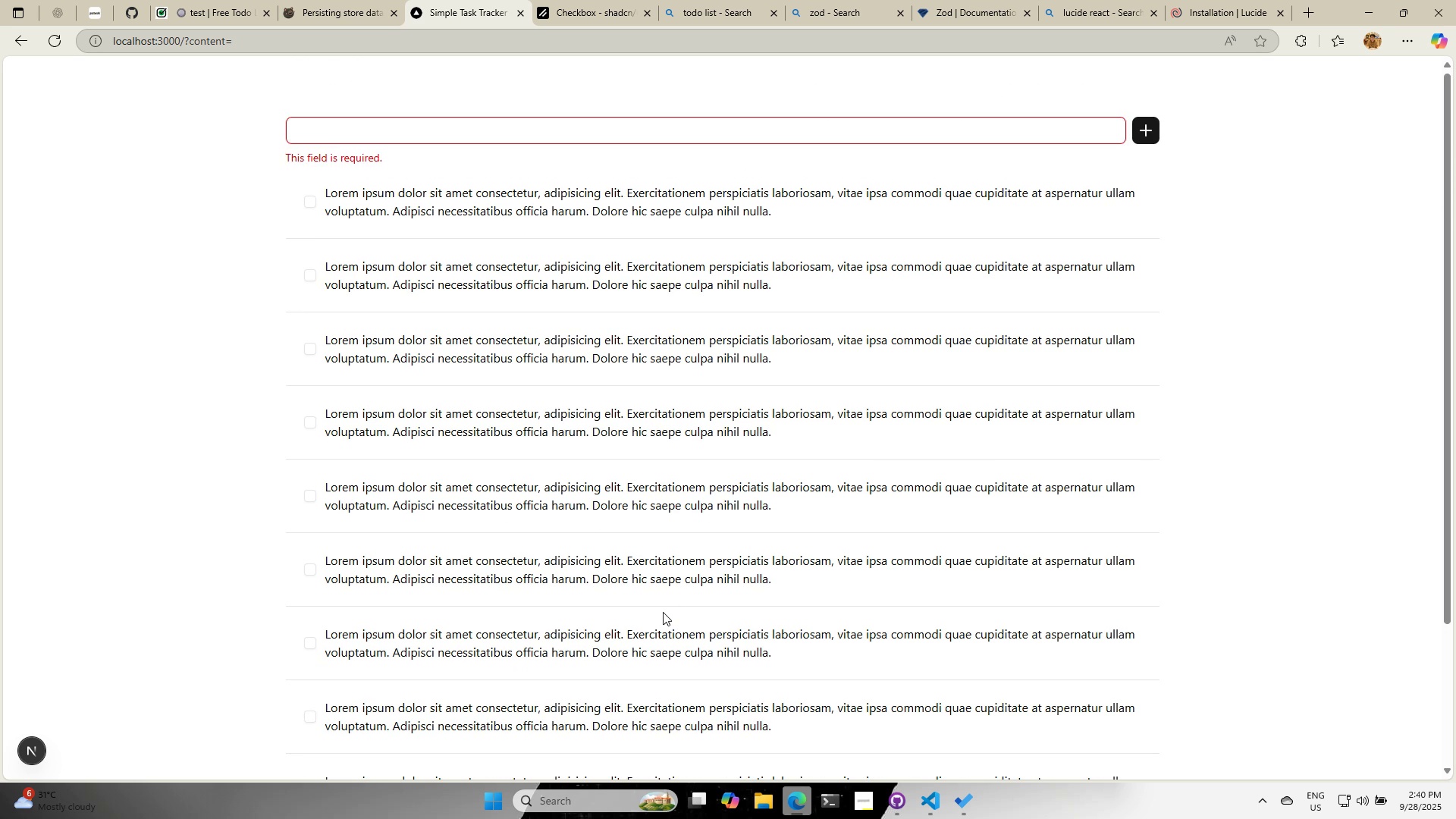 
scroll: coordinate [661, 613], scroll_direction: none, amount: 0.0
 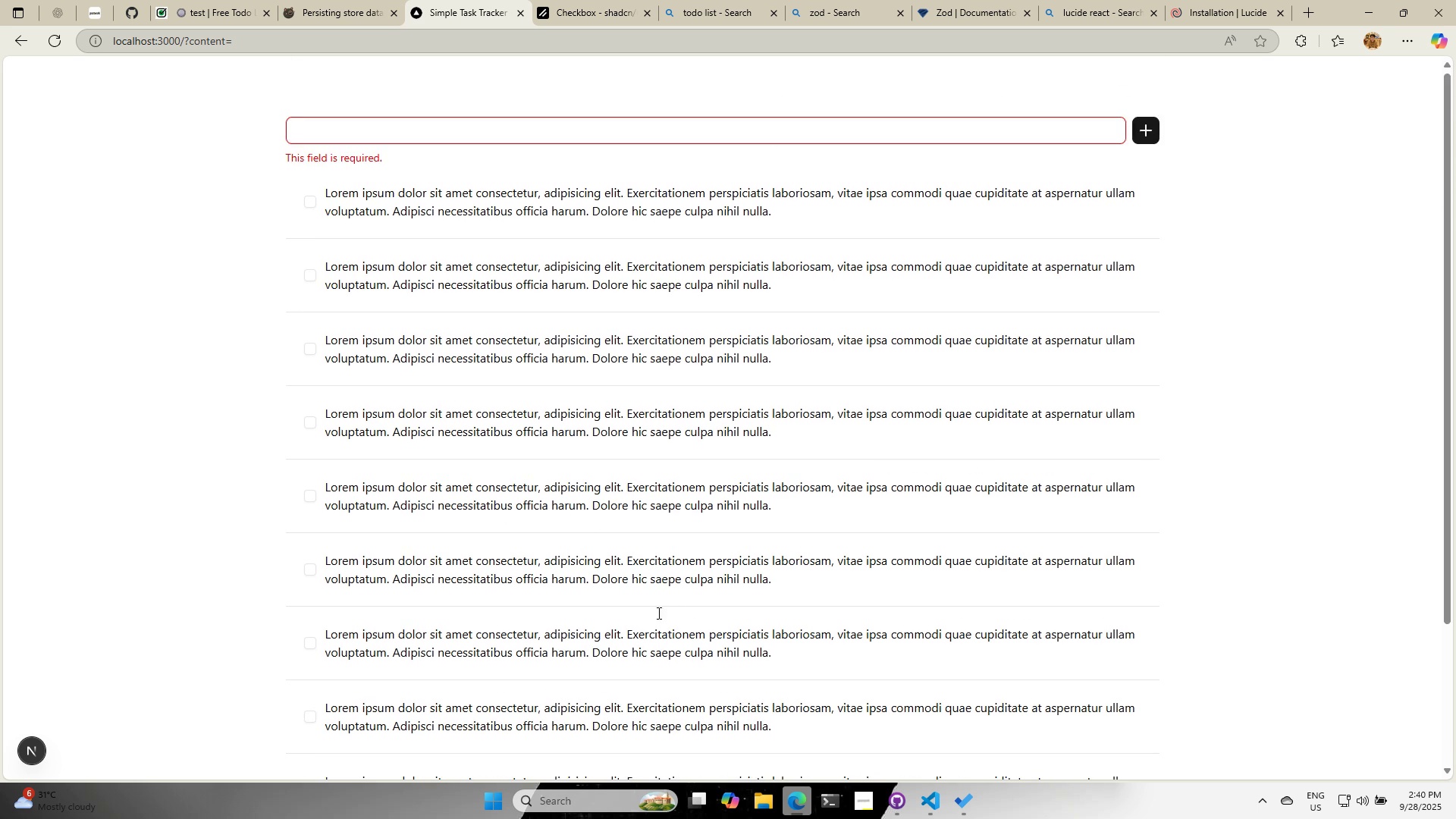 
scroll: coordinate [680, 639], scroll_direction: down, amount: 5.0
 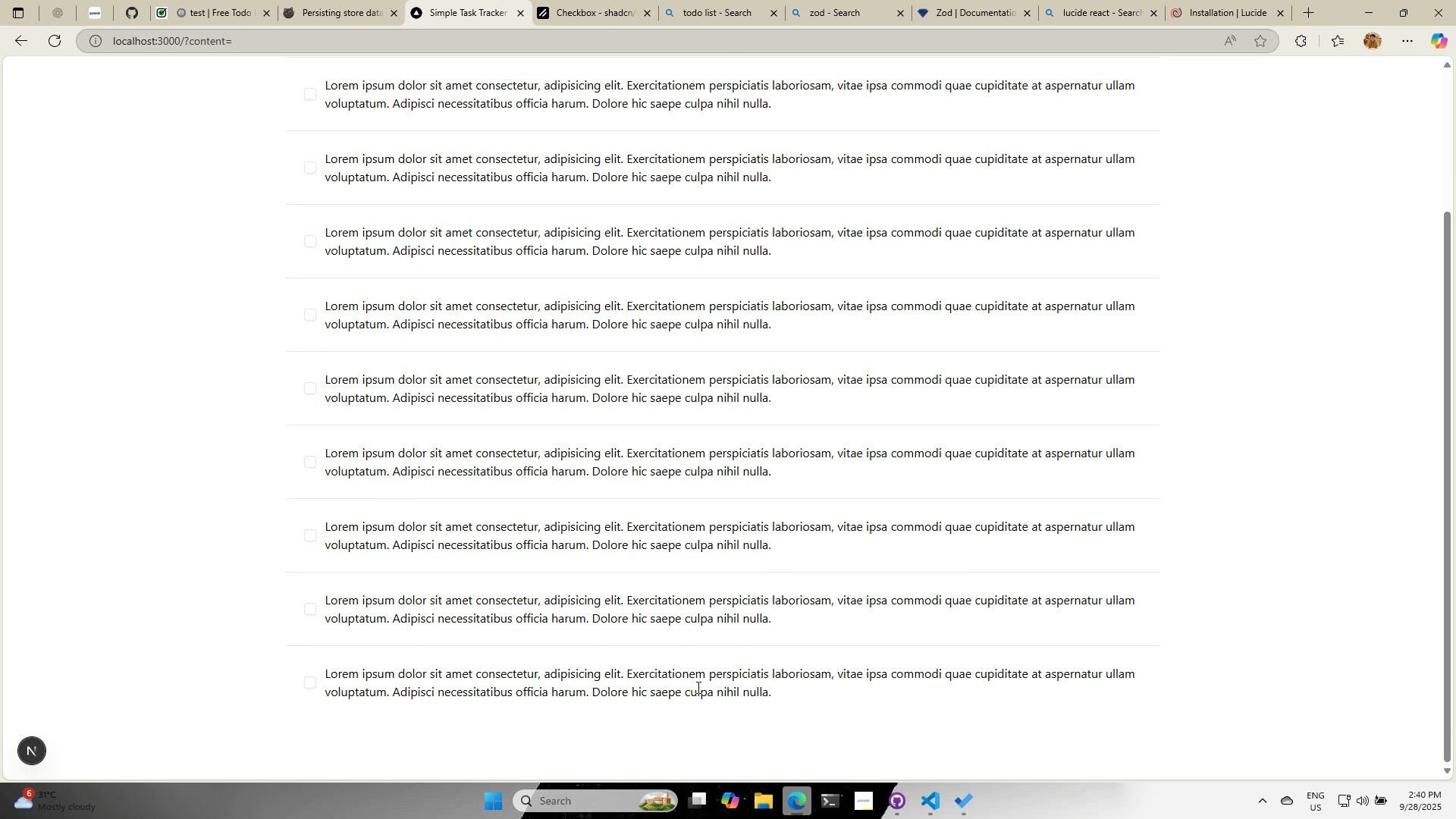 
scroll: coordinate [696, 630], scroll_direction: up, amount: 6.0
 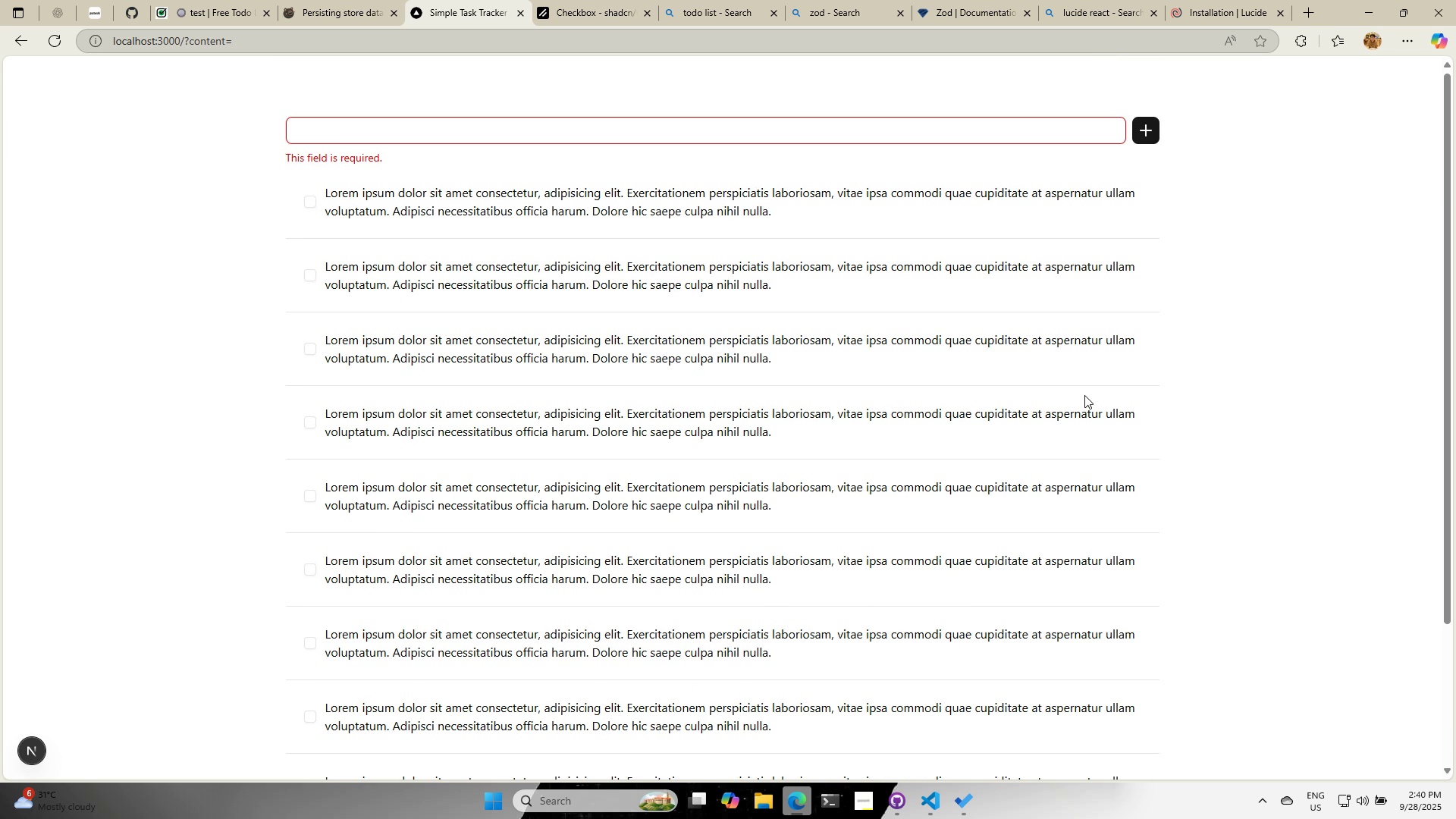 
wait(6.72)
 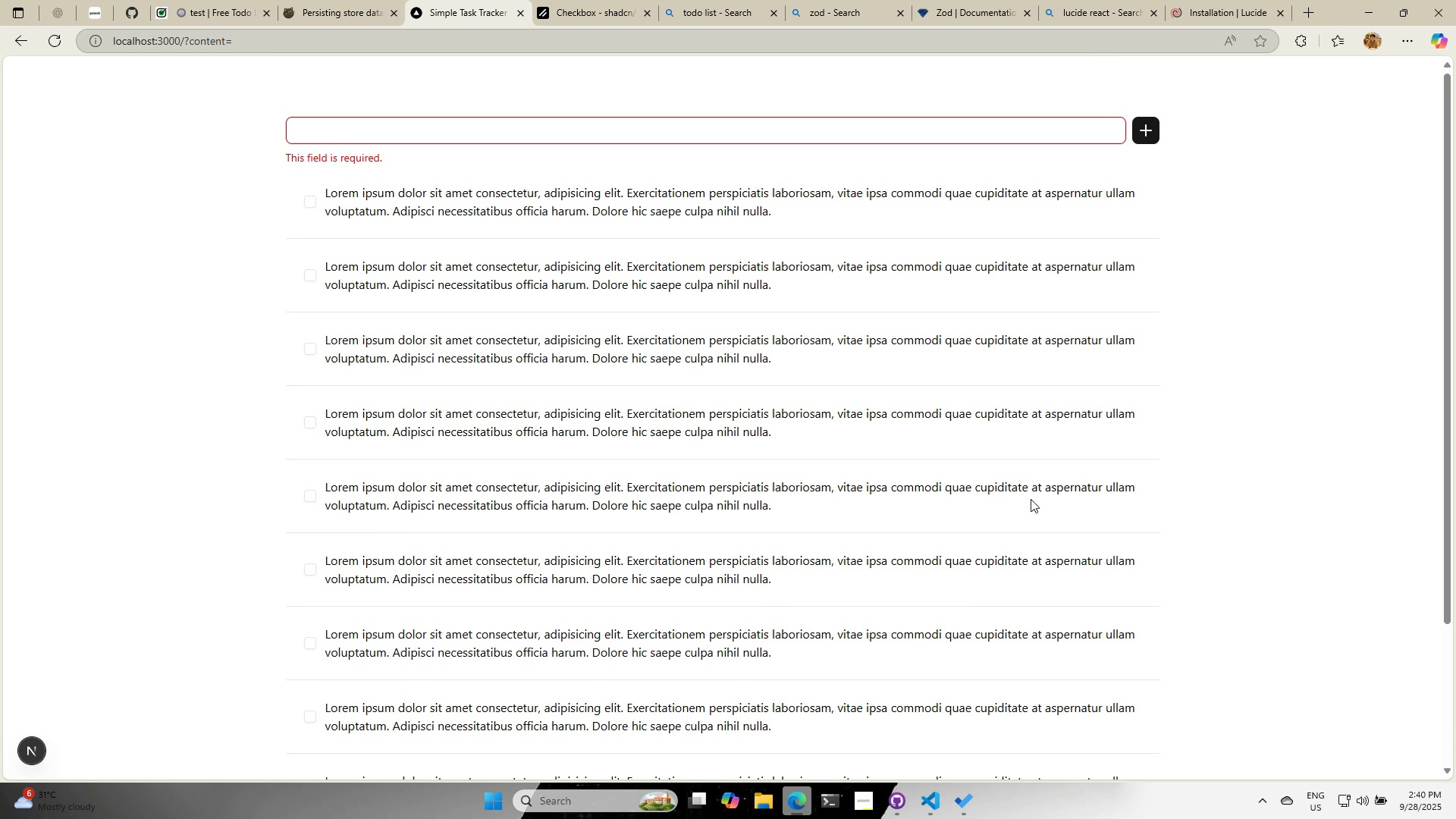 
scroll: coordinate [997, 587], scroll_direction: down, amount: 1.0